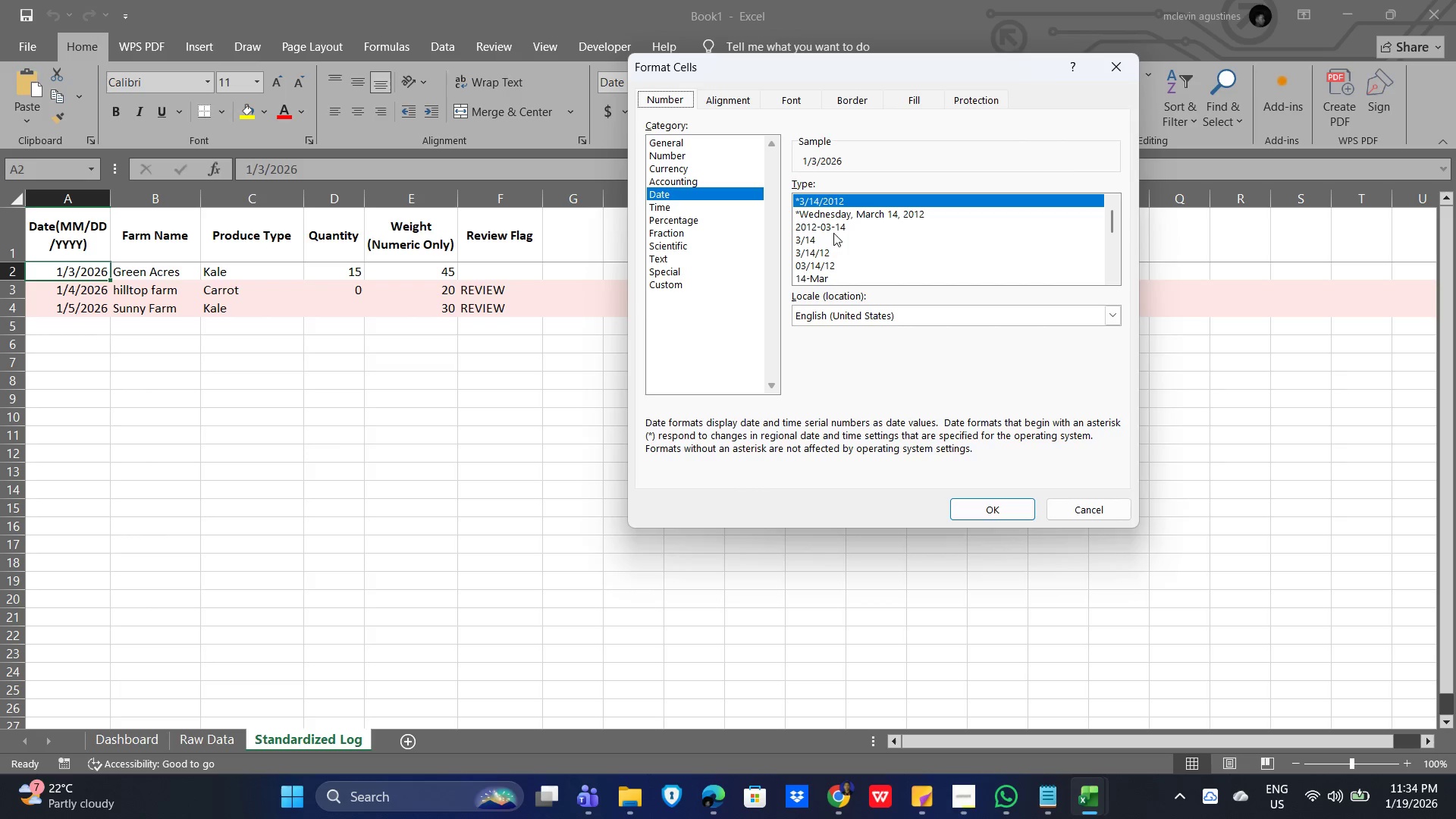 
scroll: coordinate [845, 253], scroll_direction: down, amount: 1.0
 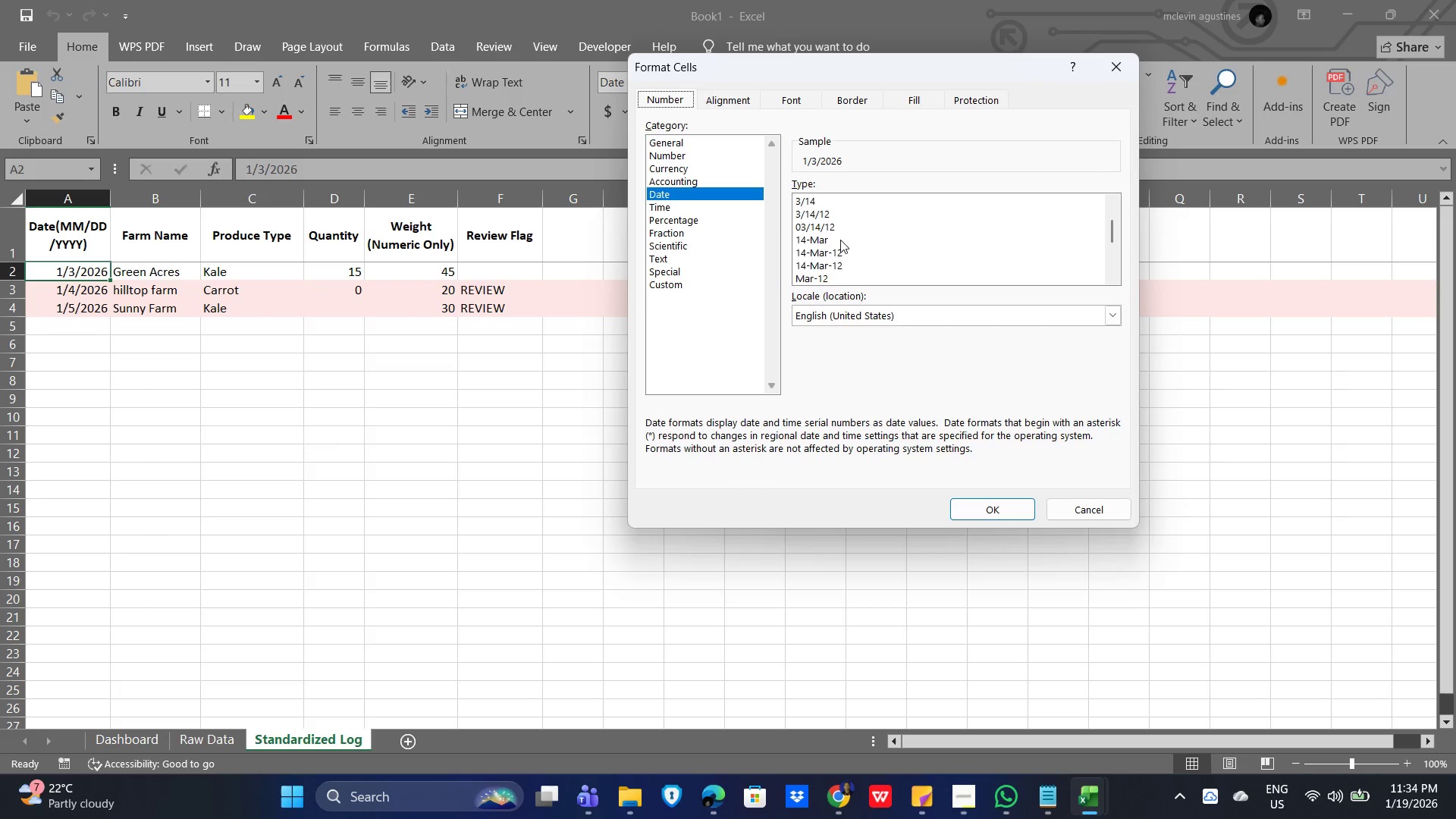 
scroll: coordinate [840, 240], scroll_direction: up, amount: 1.0
 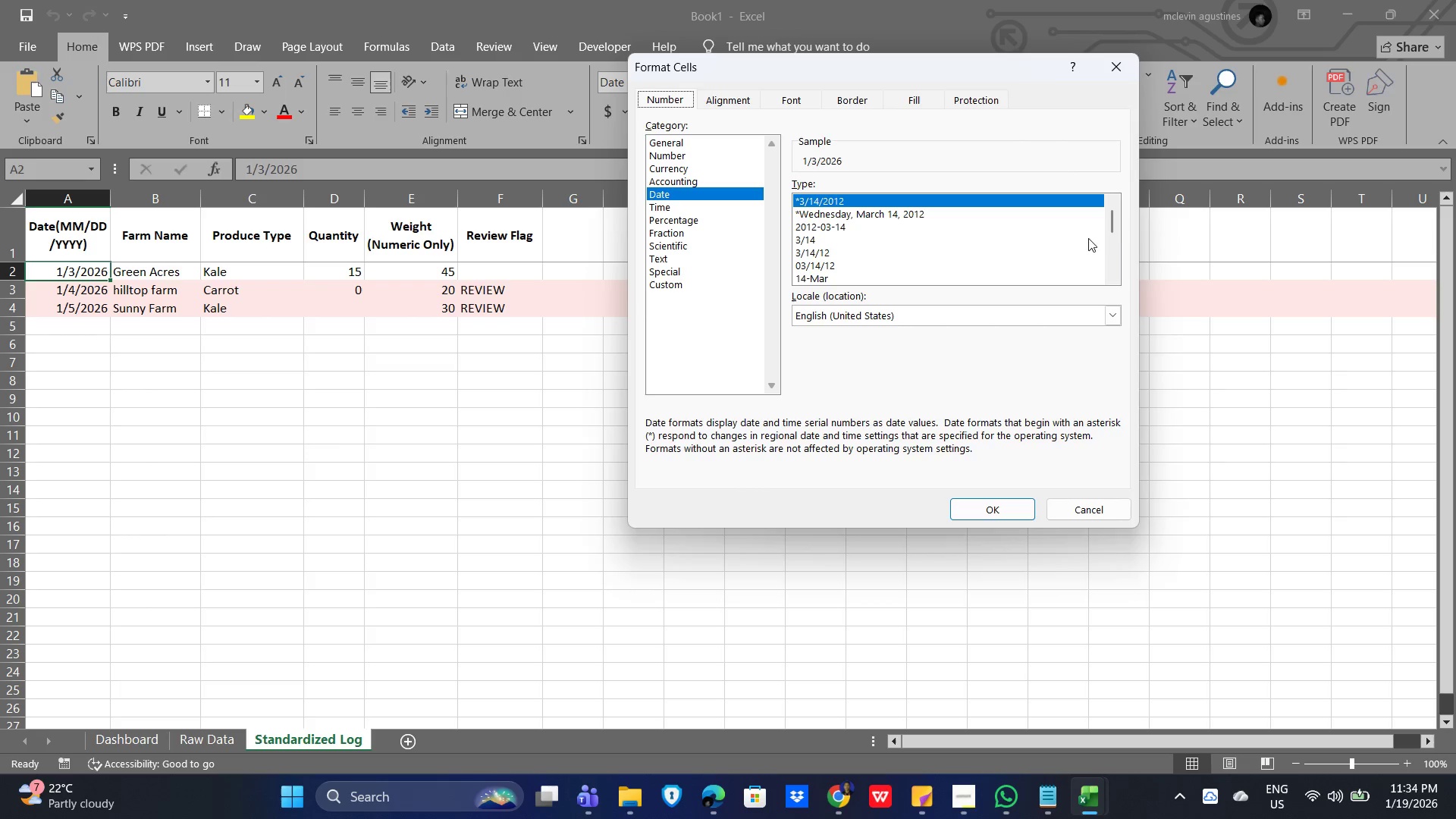 
left_click_drag(start_coordinate=[1109, 221], to_coordinate=[1108, 272])
 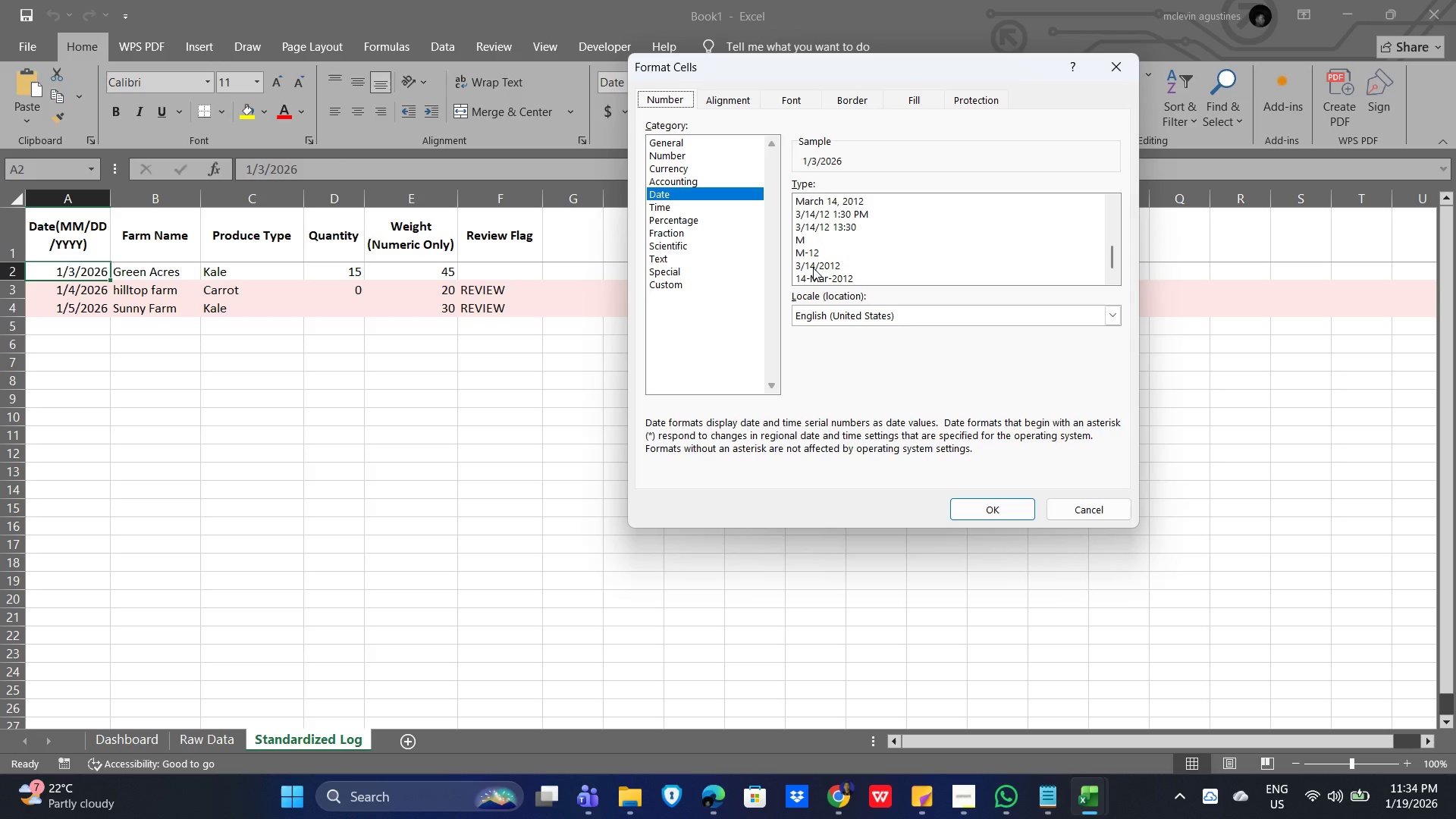 
wait(7.81)
 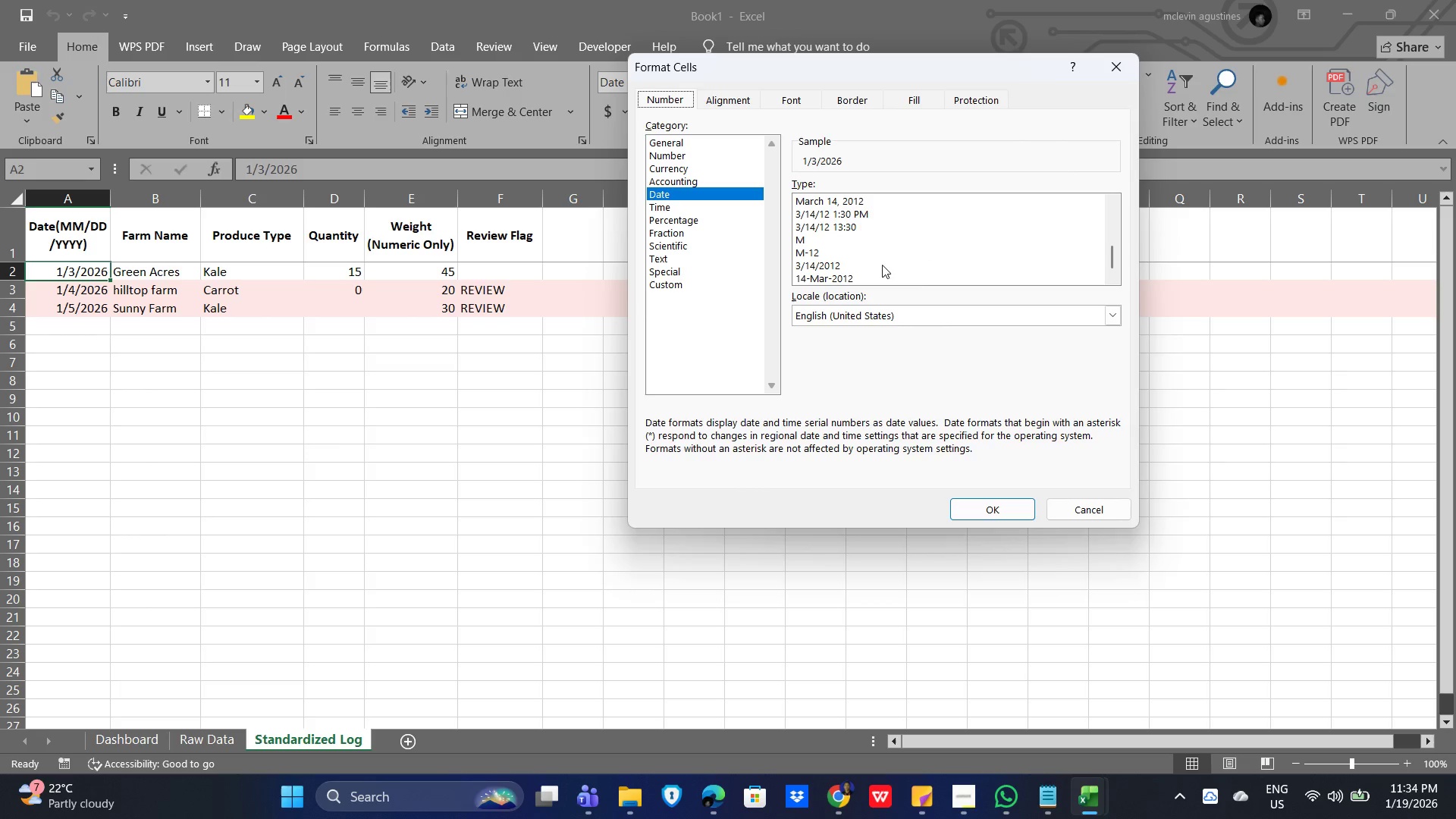 
scroll: coordinate [884, 262], scroll_direction: up, amount: 3.0
 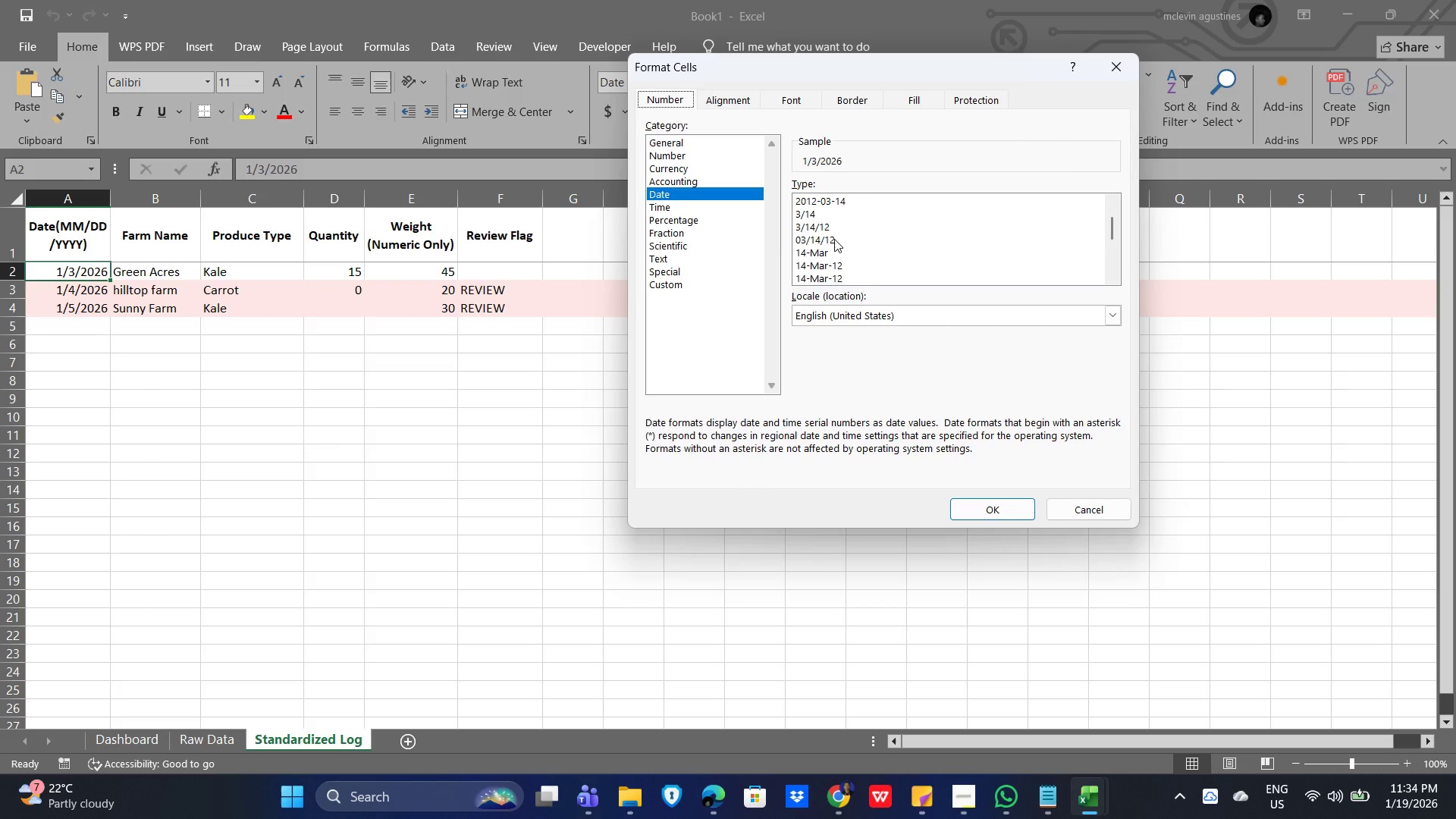 
right_click([836, 238])
 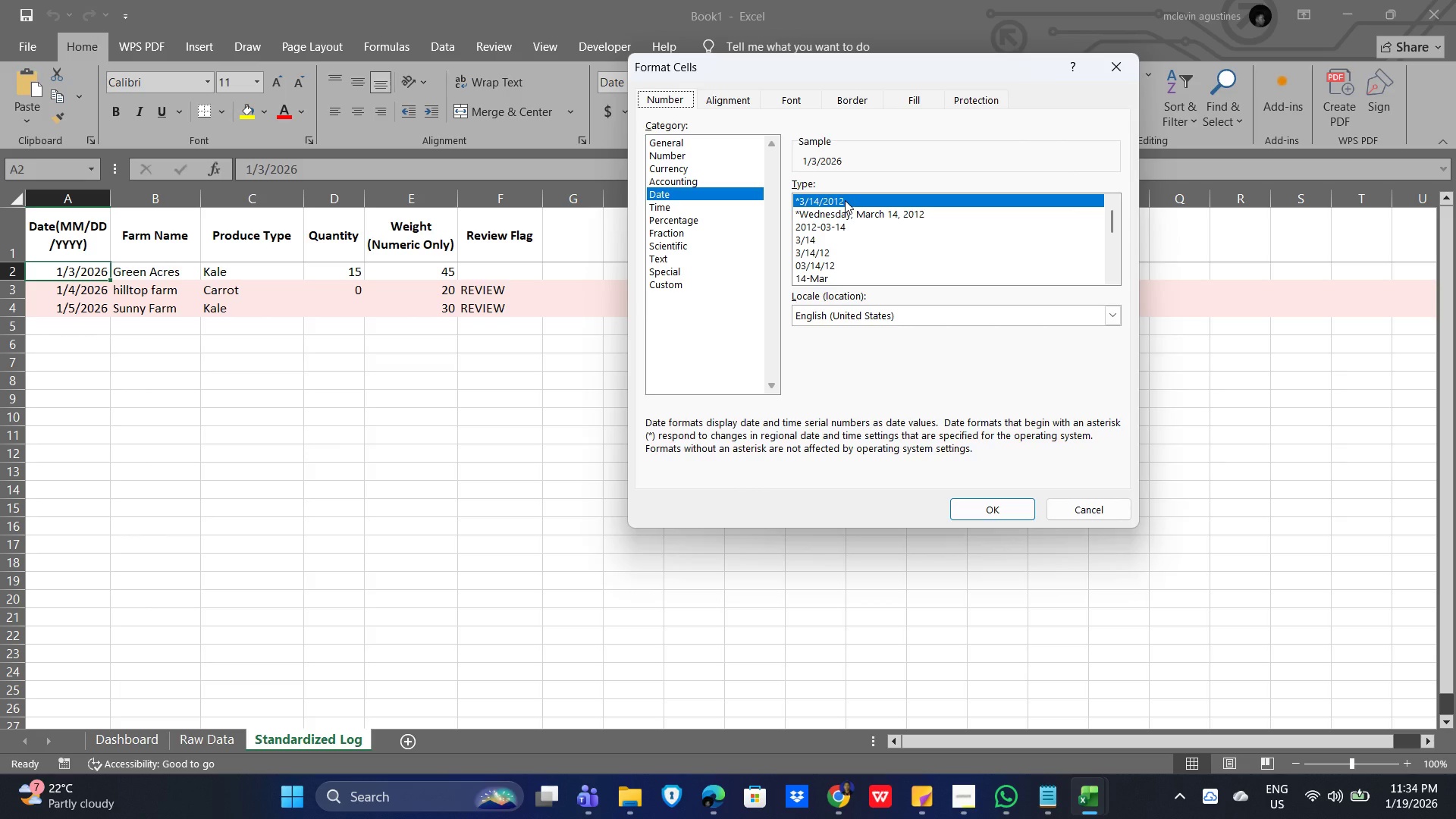 
scroll: coordinate [836, 238], scroll_direction: up, amount: 2.0
 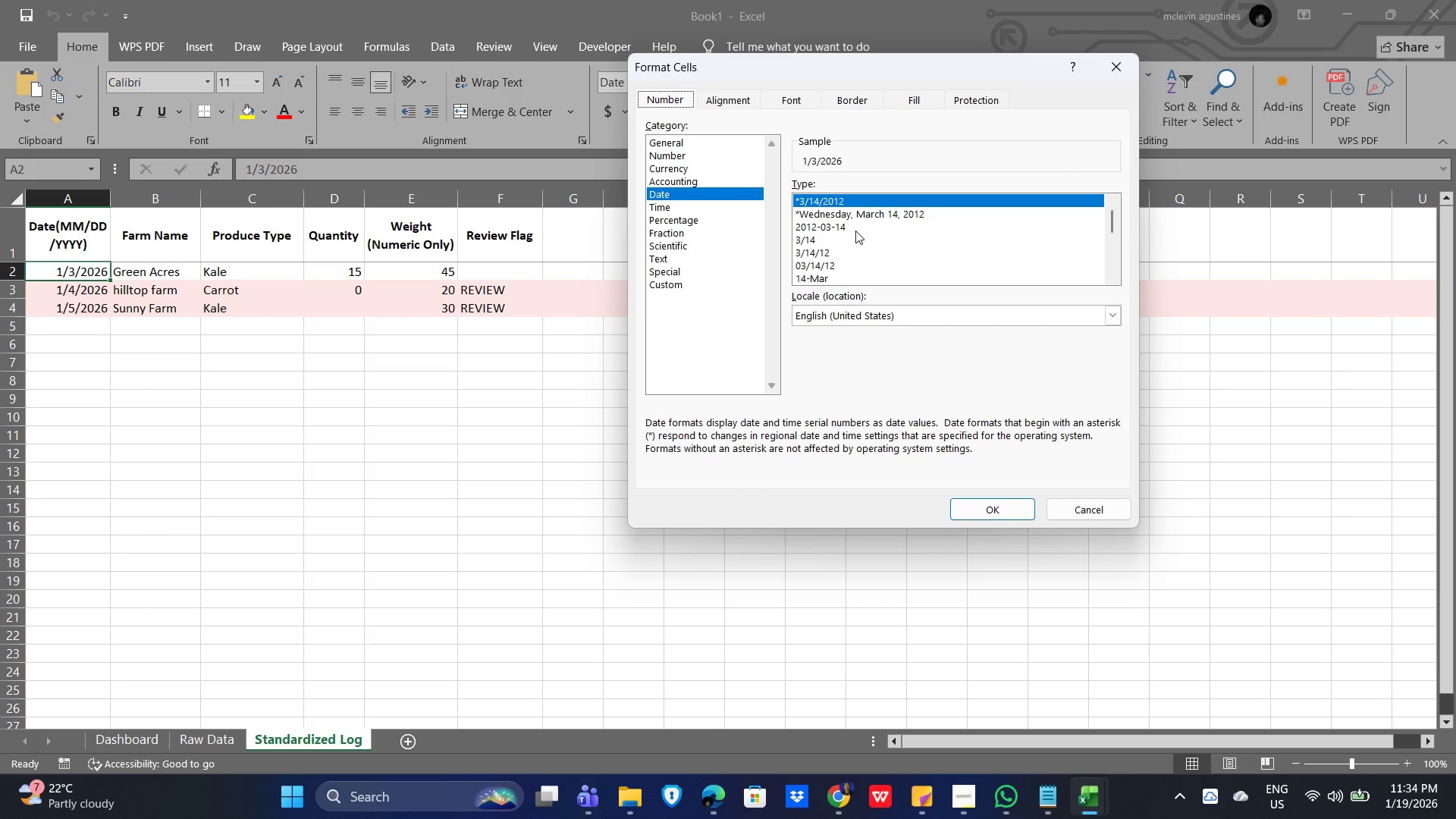 
wait(5.14)
 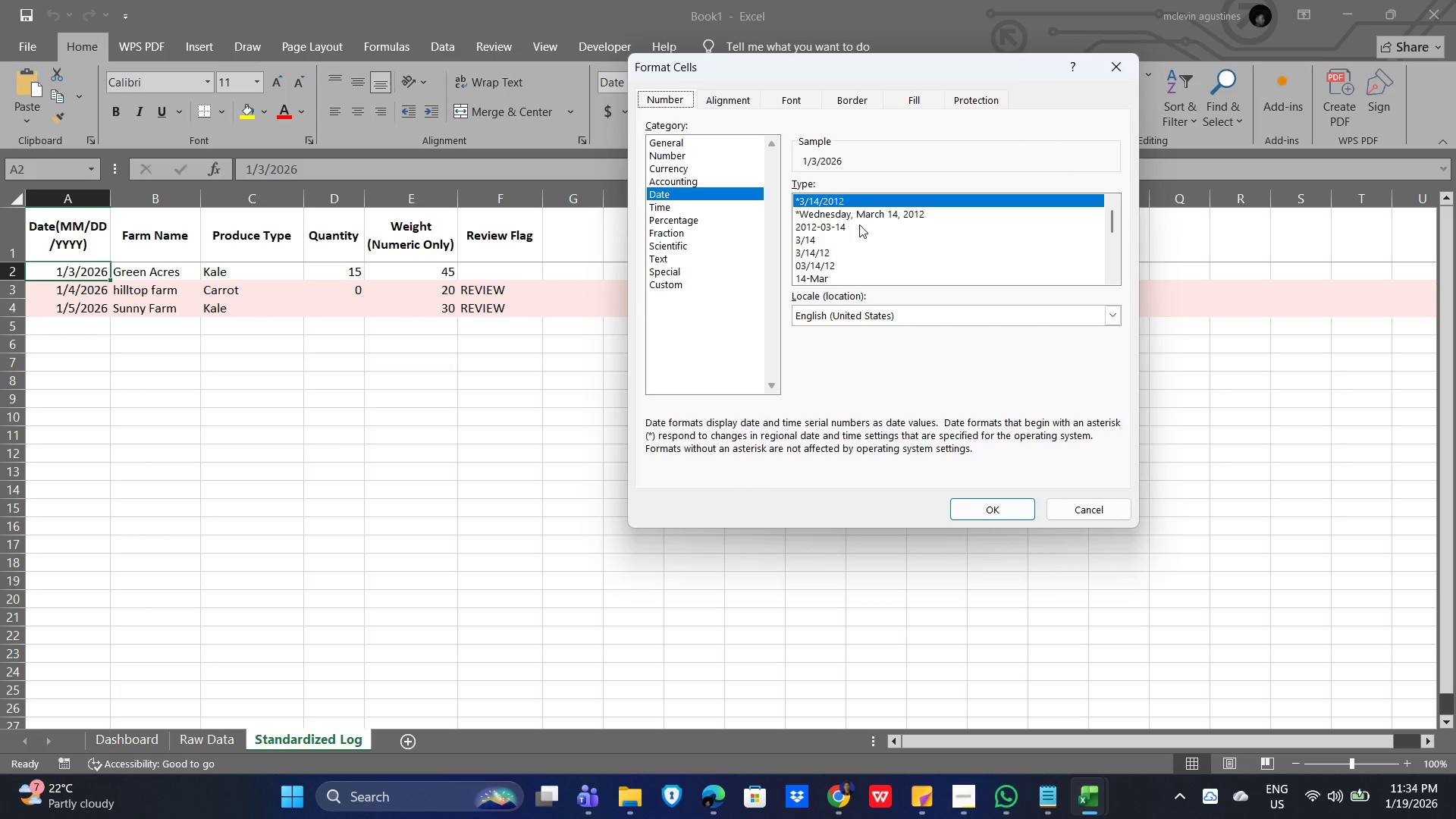 
scroll: coordinate [838, 249], scroll_direction: up, amount: 2.0
 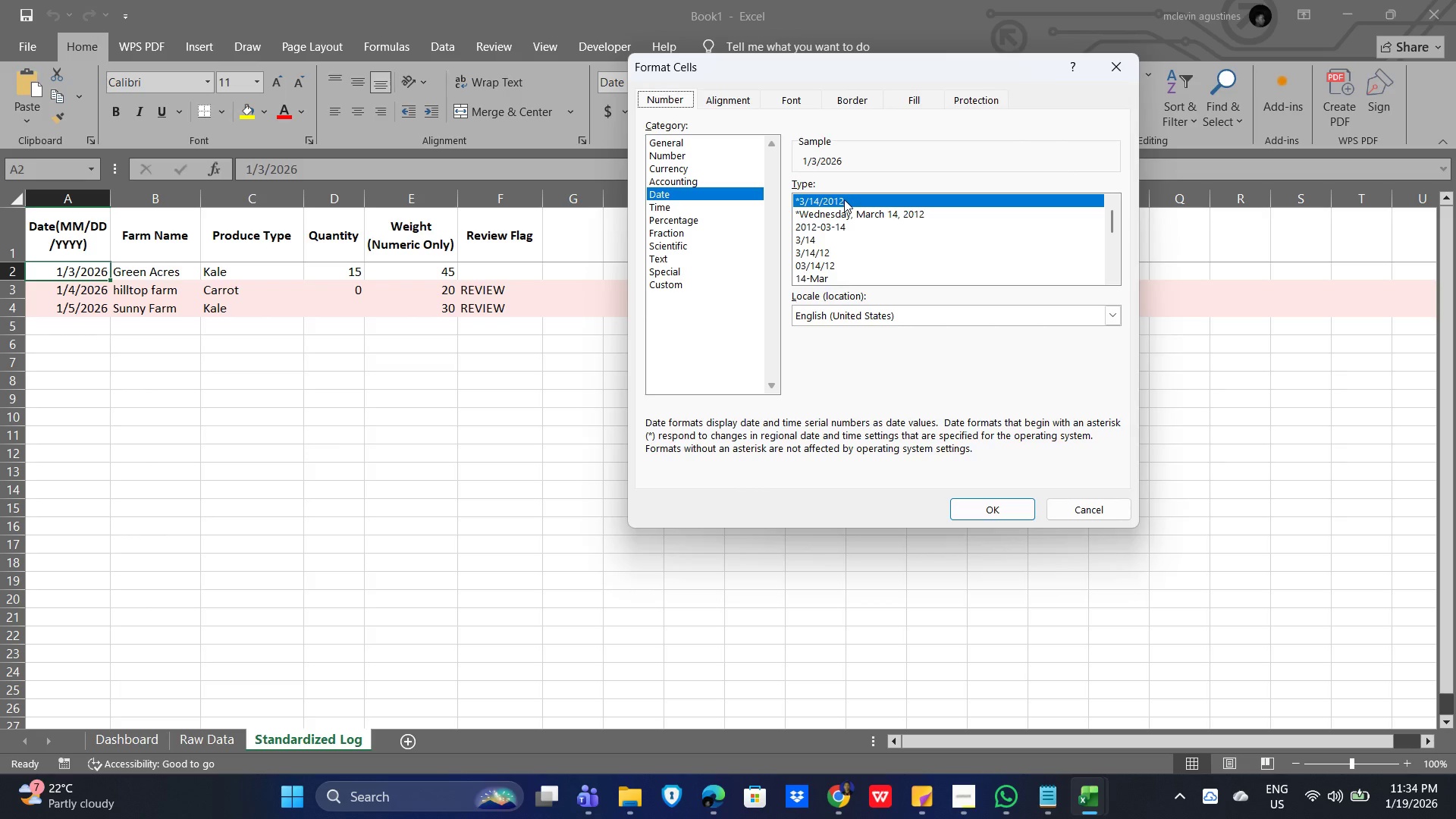 
left_click([837, 197])
 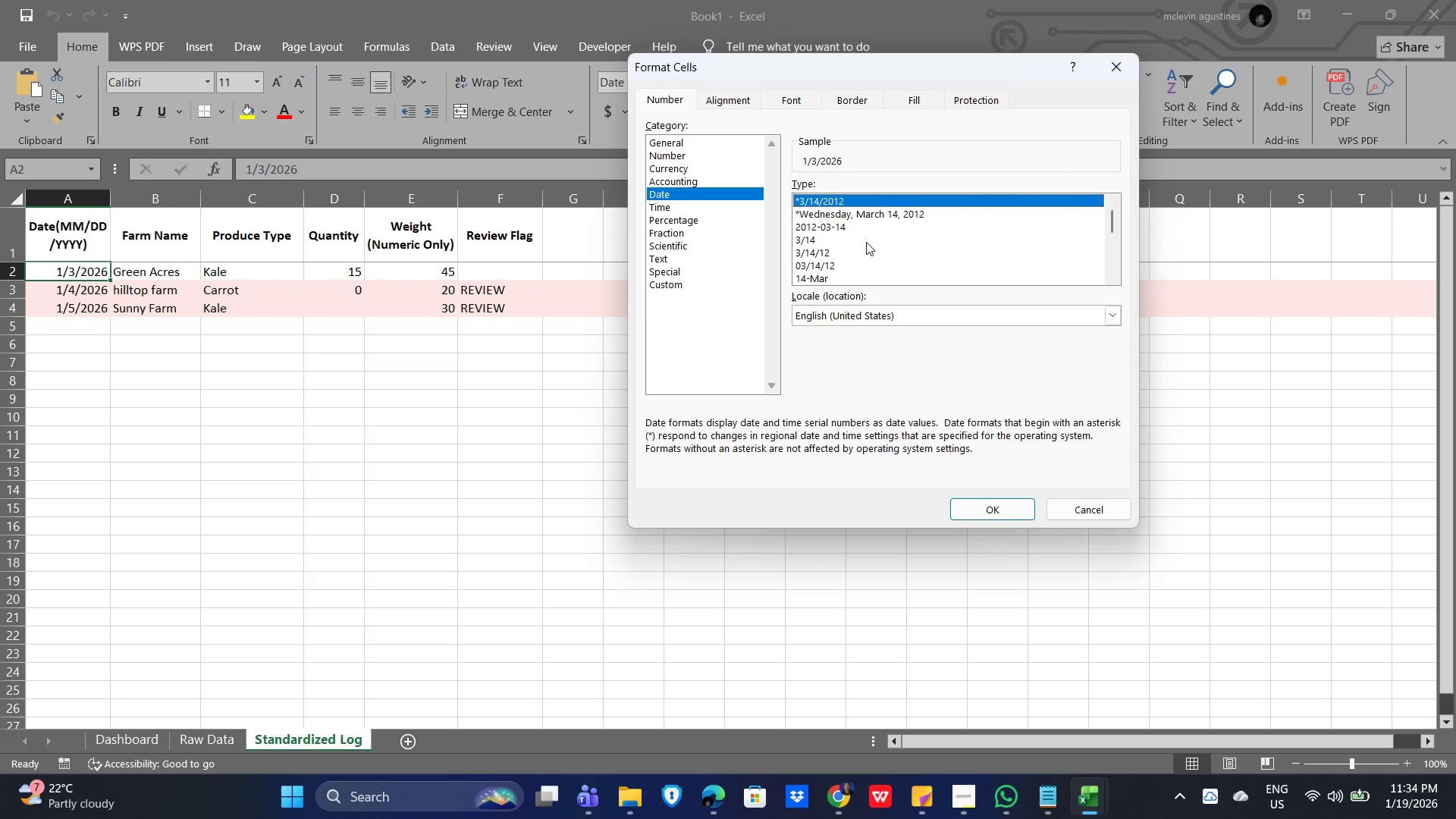 
scroll: coordinate [943, 242], scroll_direction: down, amount: 4.0
 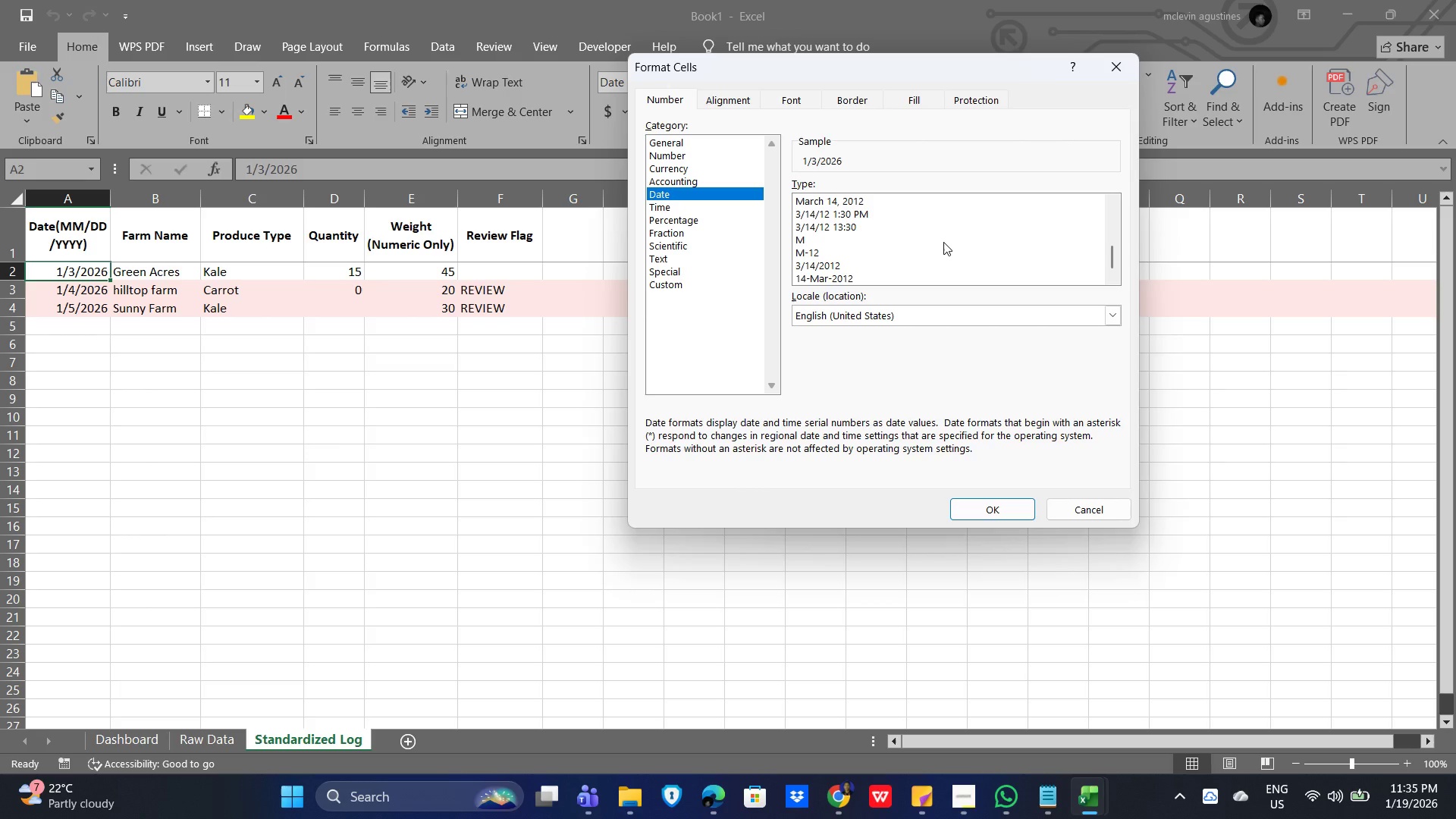 
wait(5.83)
 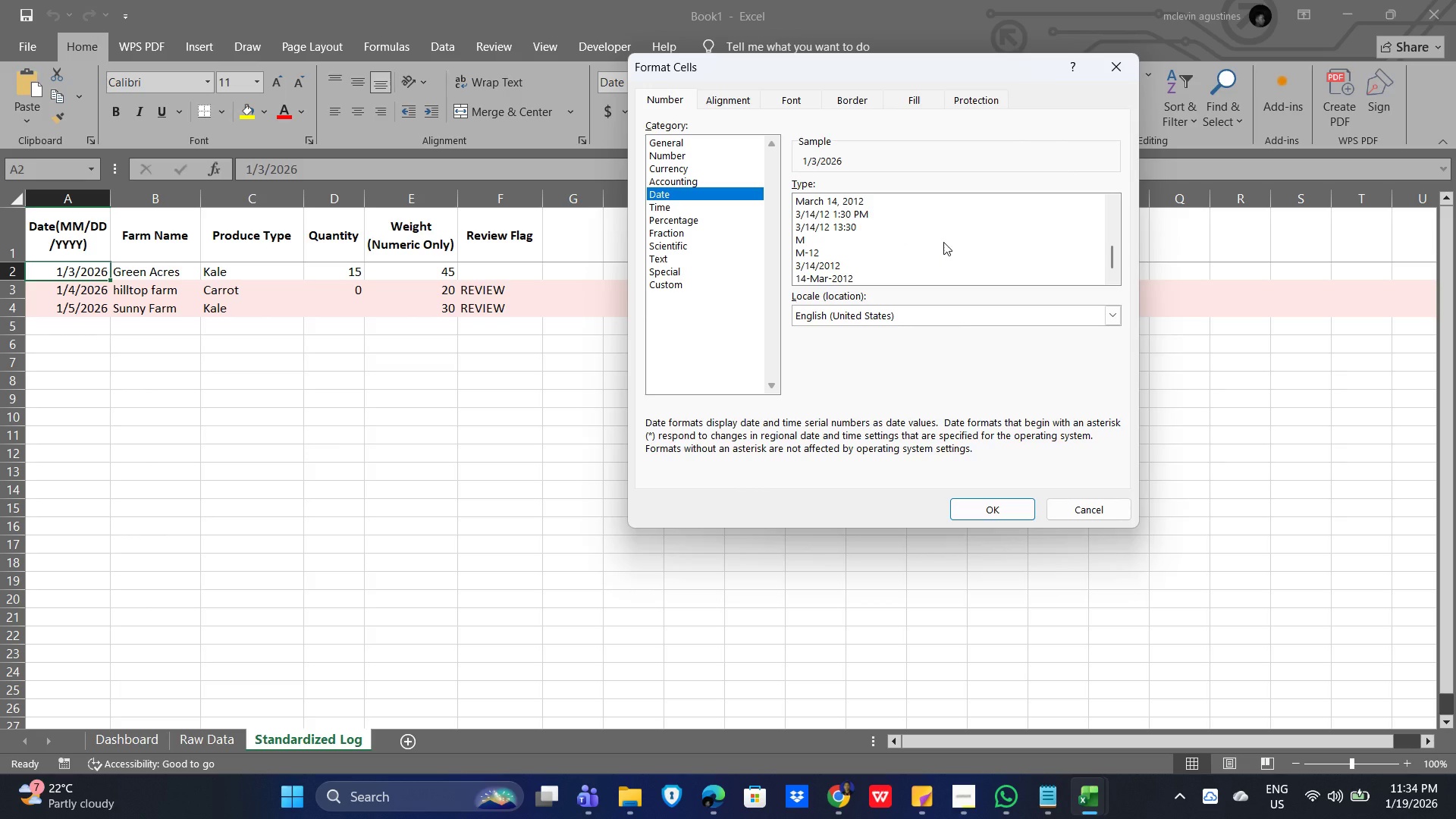 
scroll: coordinate [936, 245], scroll_direction: up, amount: 8.0
 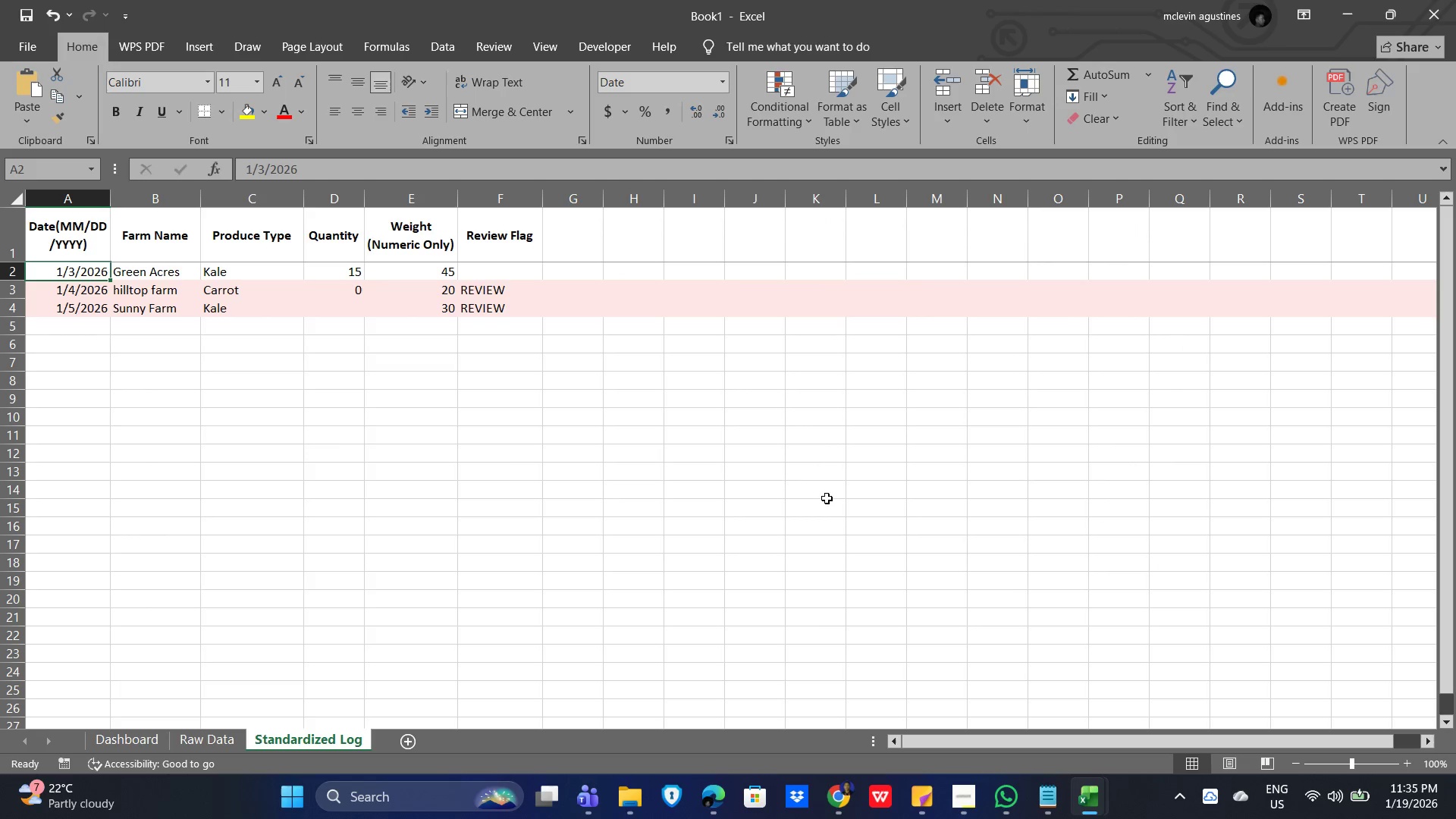 
wait(5.11)
 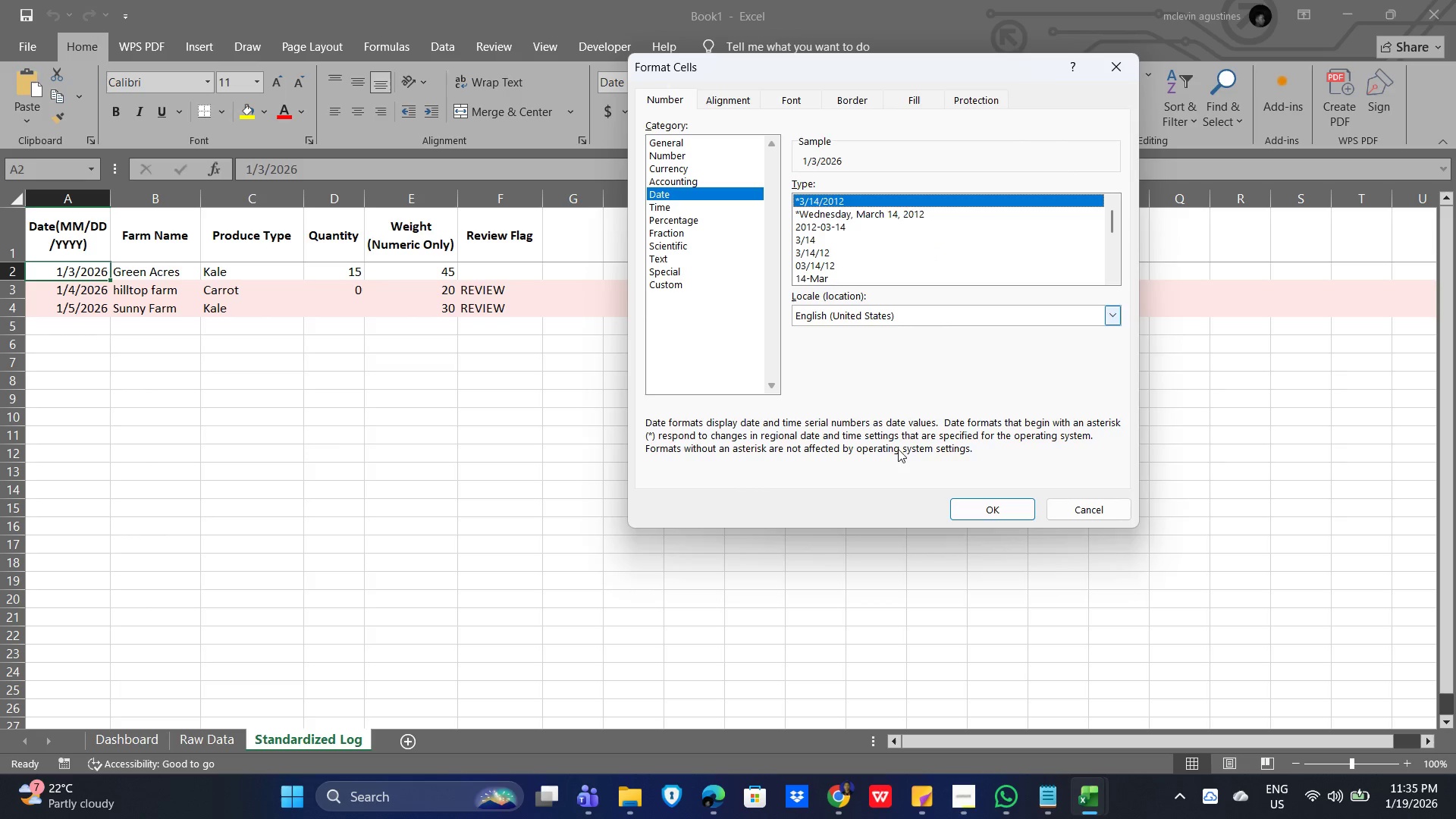 
left_click([71, 275])
 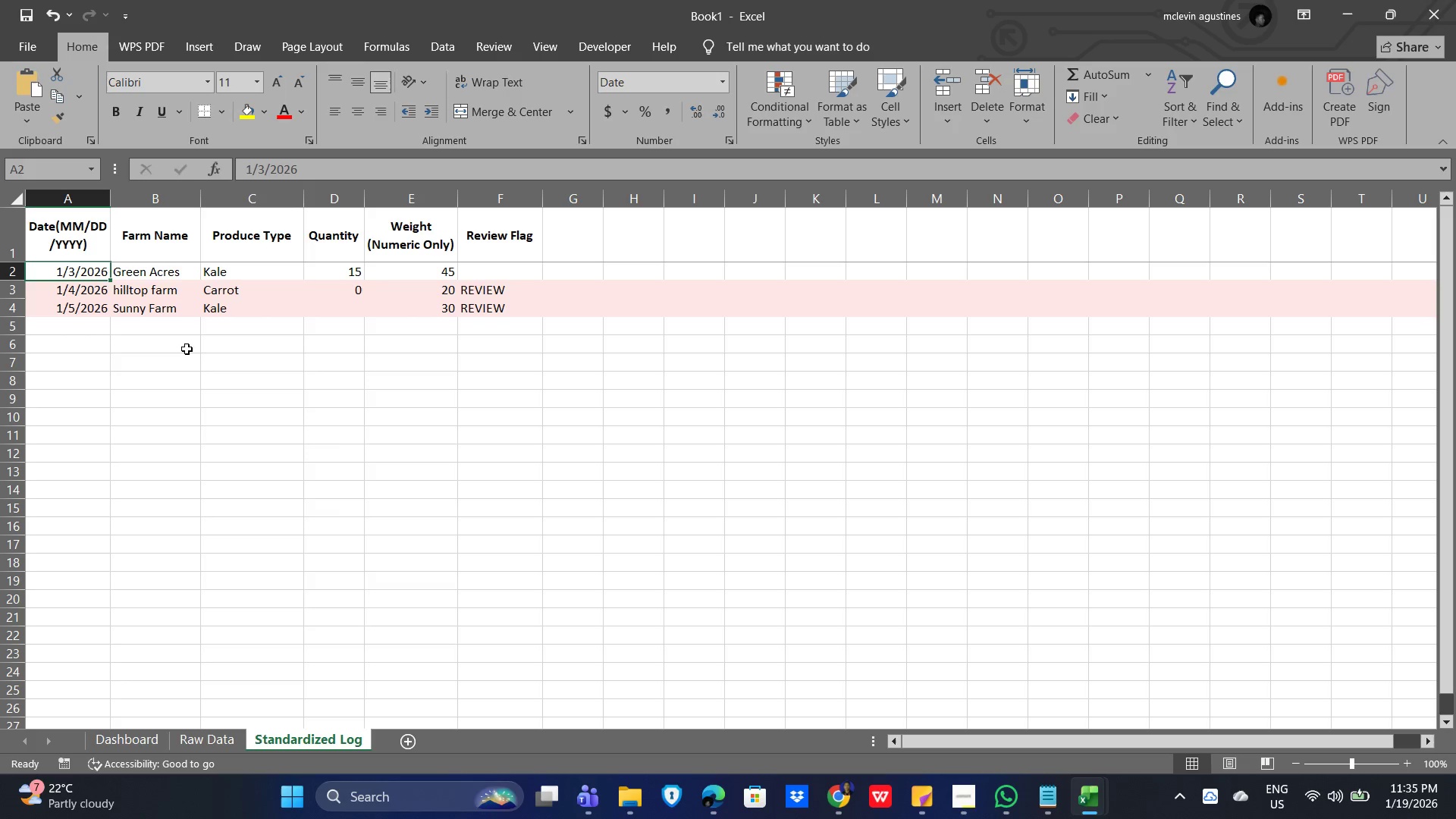 
left_click([357, 369])
 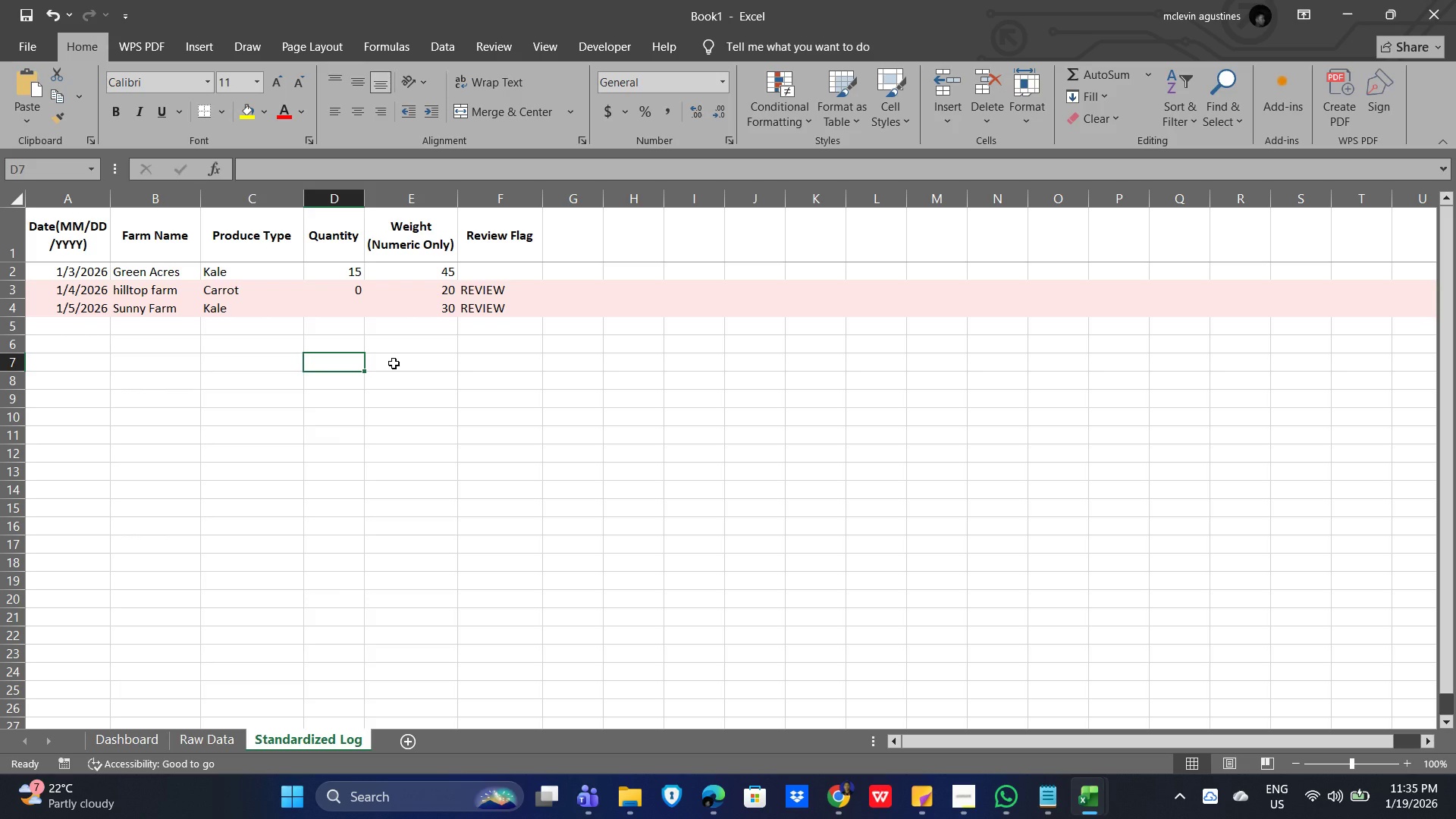 
wait(24.51)
 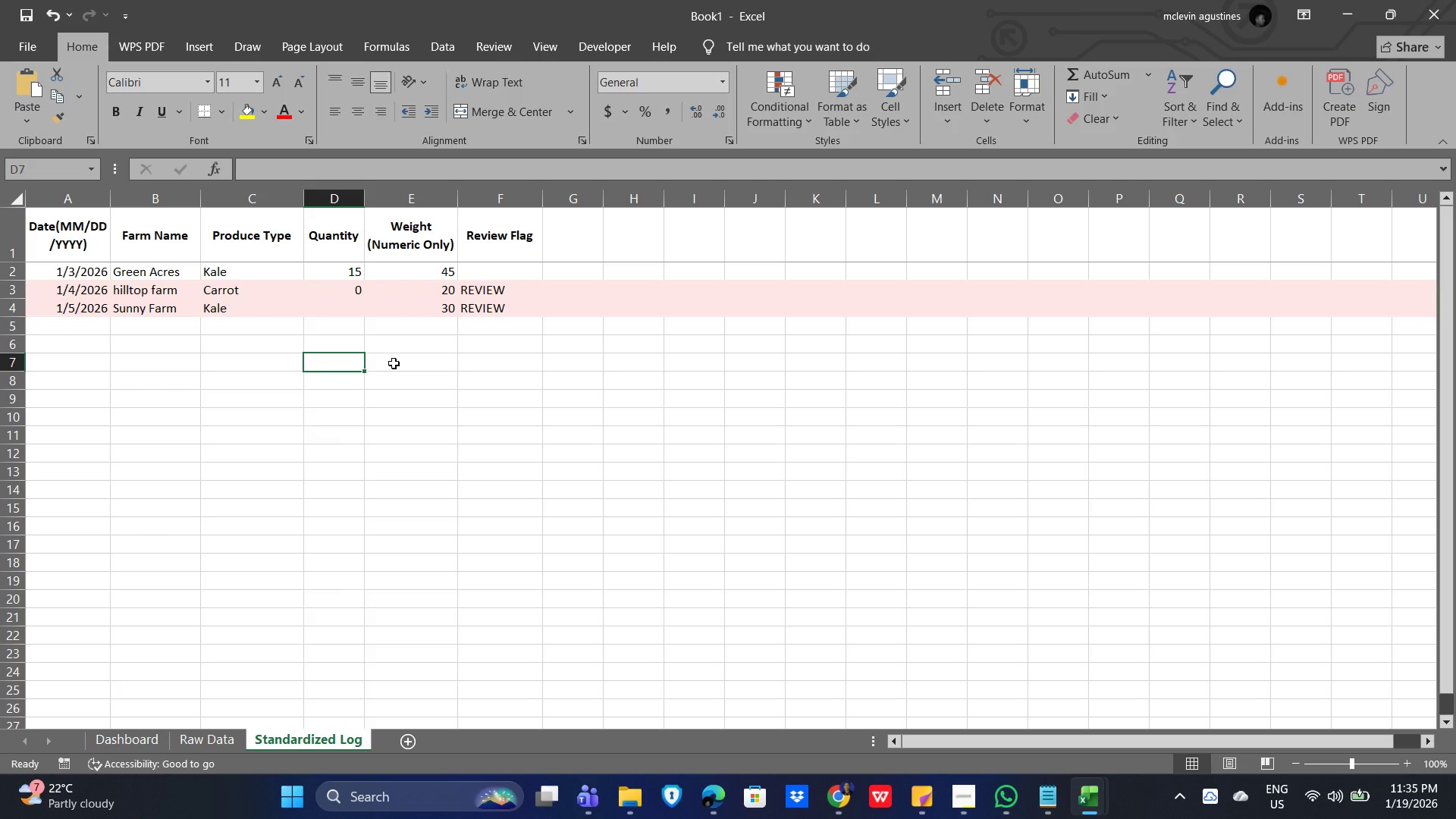 
left_click([313, 450])
 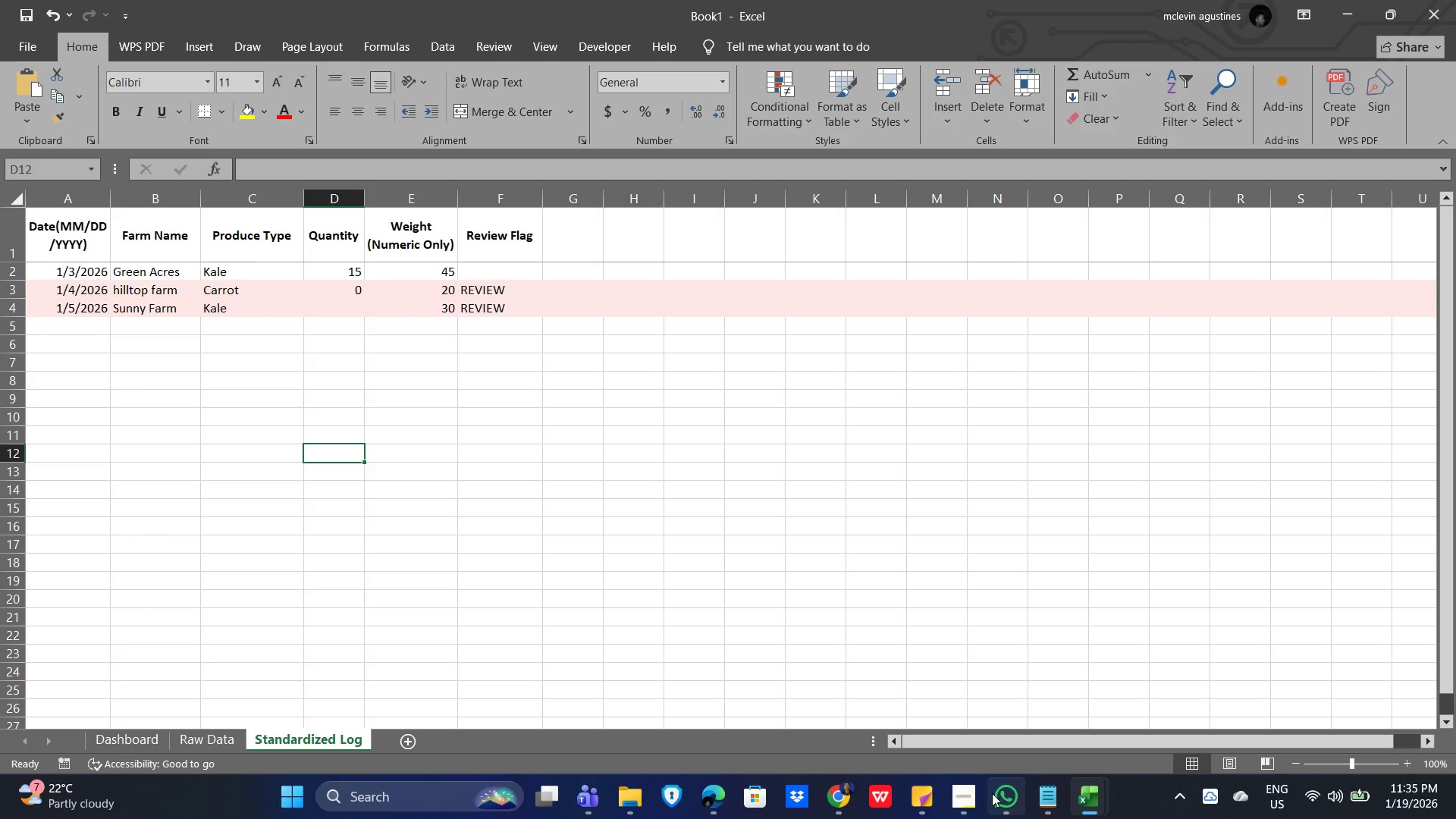 
left_click([962, 803])